 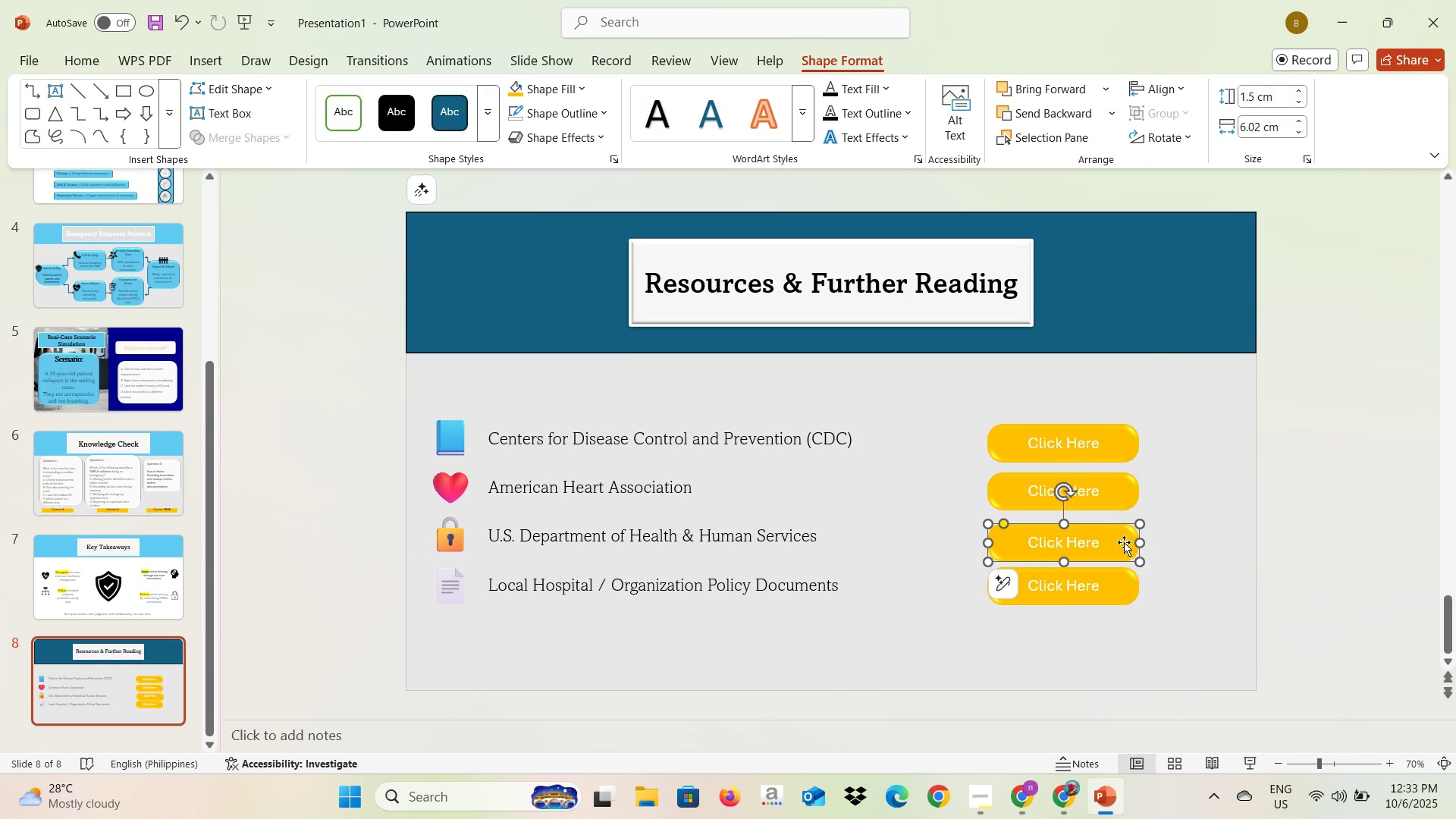 
right_click([1119, 543])
 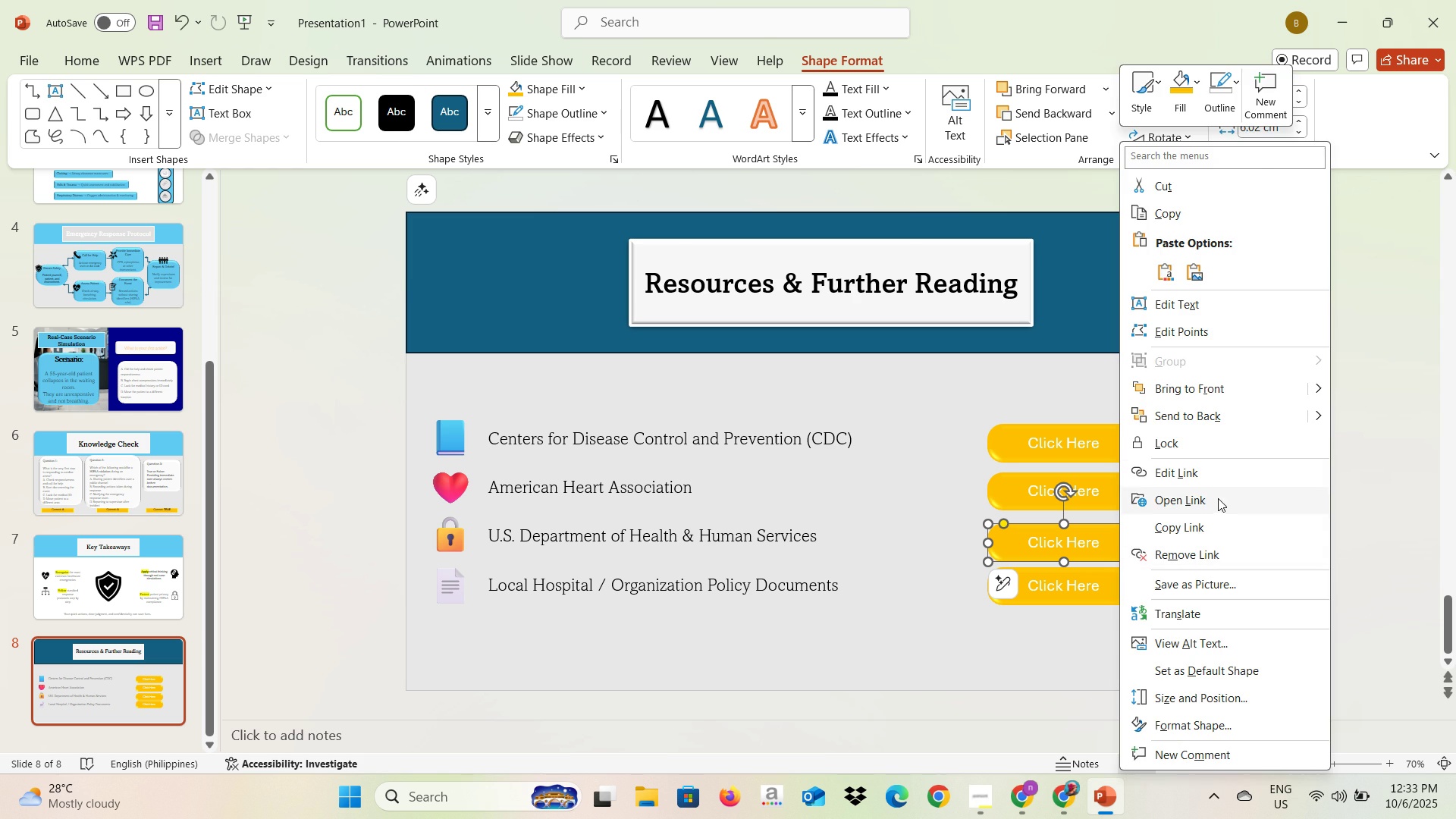 
left_click([1213, 469])
 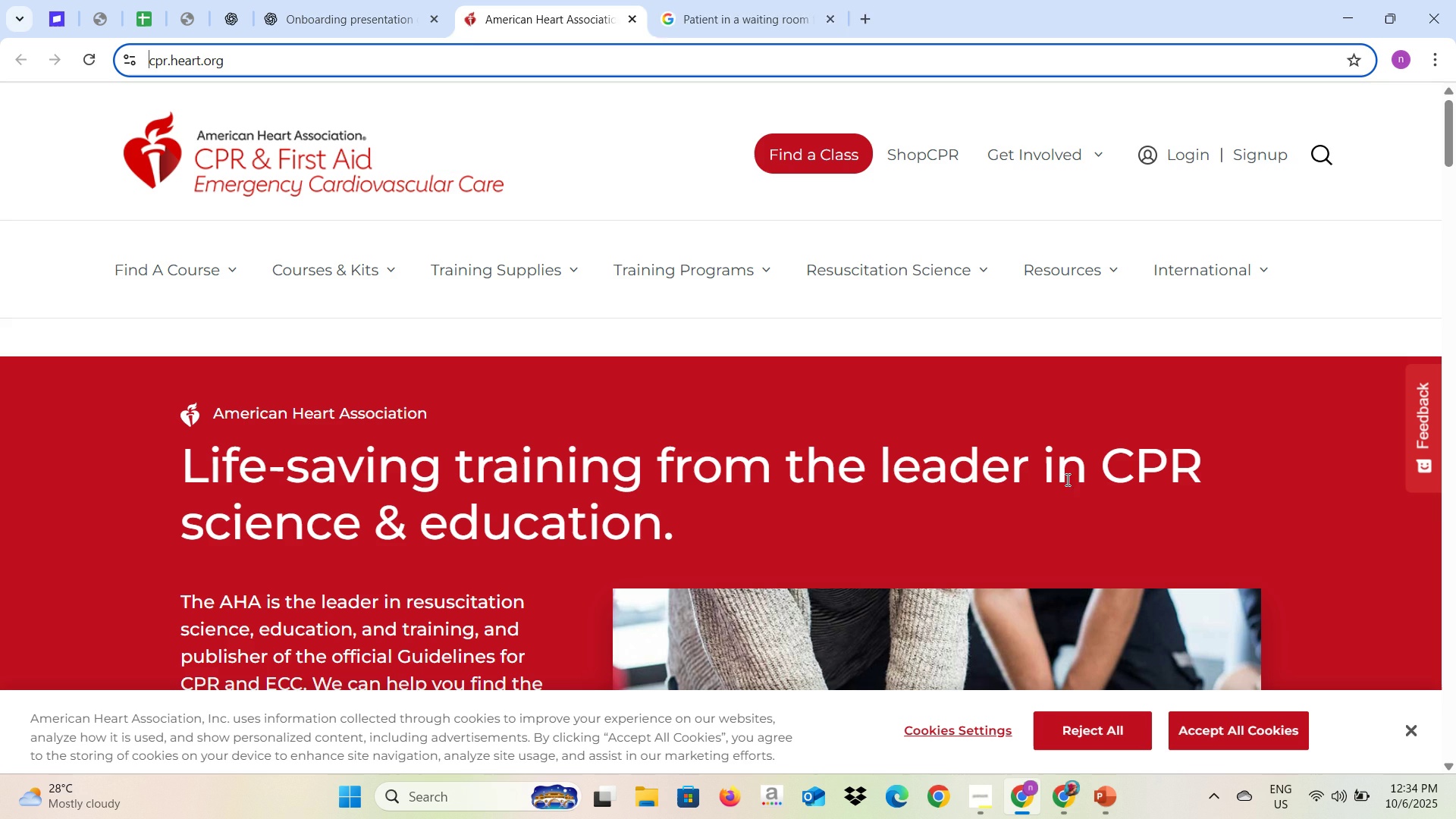 
key(Alt+AltLeft)
 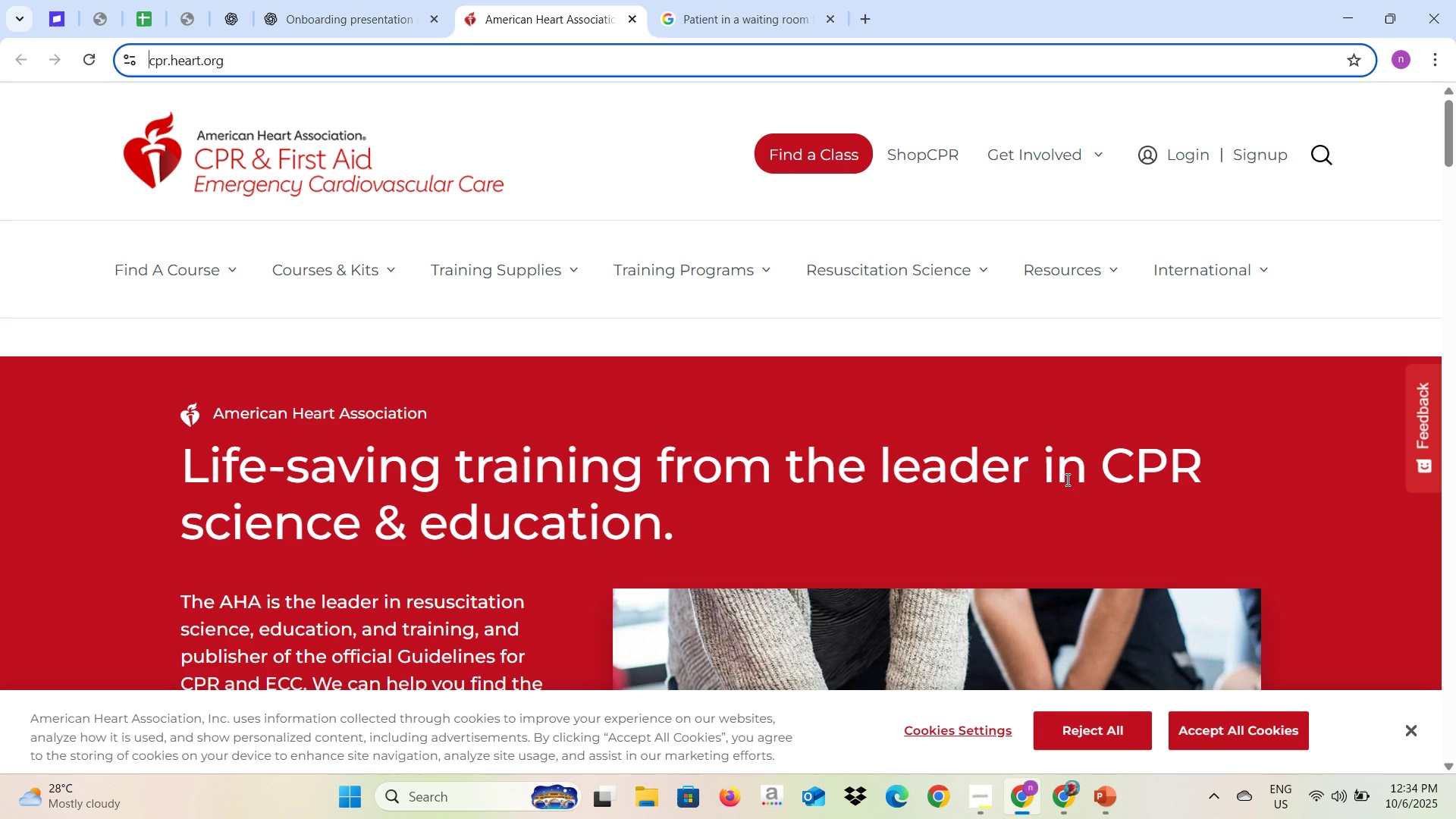 
key(Alt+Tab)
 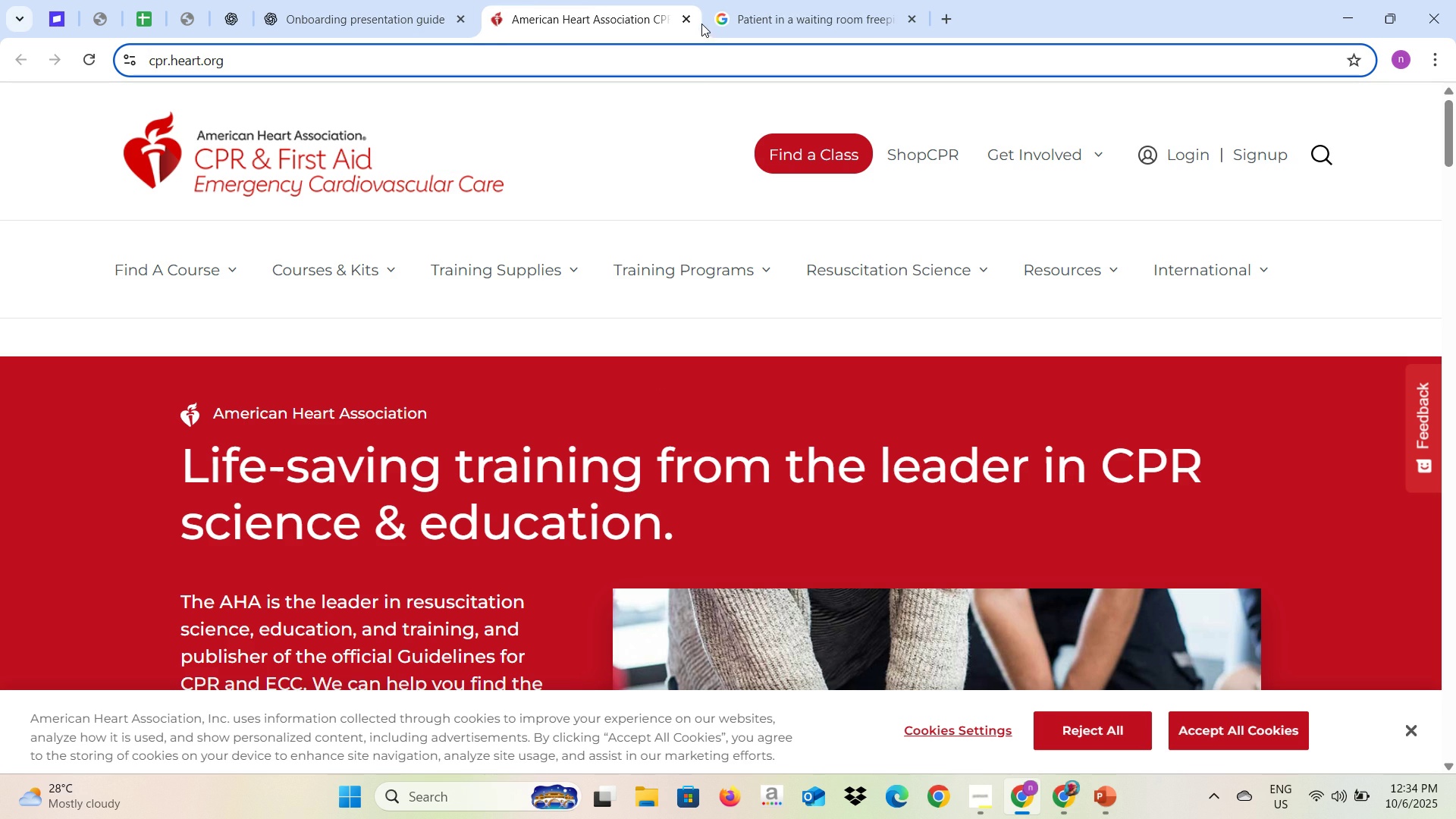 
left_click([695, 20])
 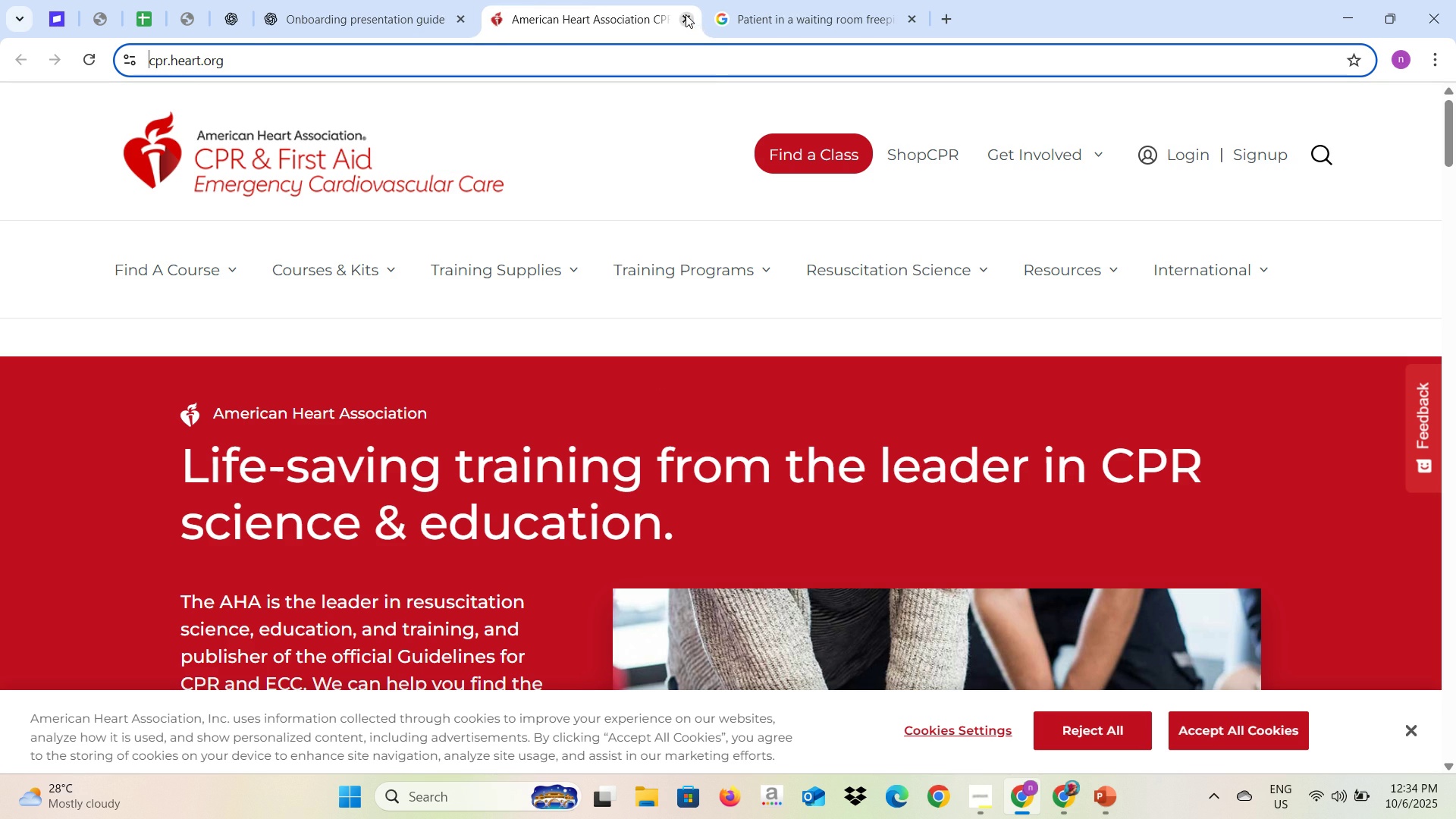 
left_click([686, 14])
 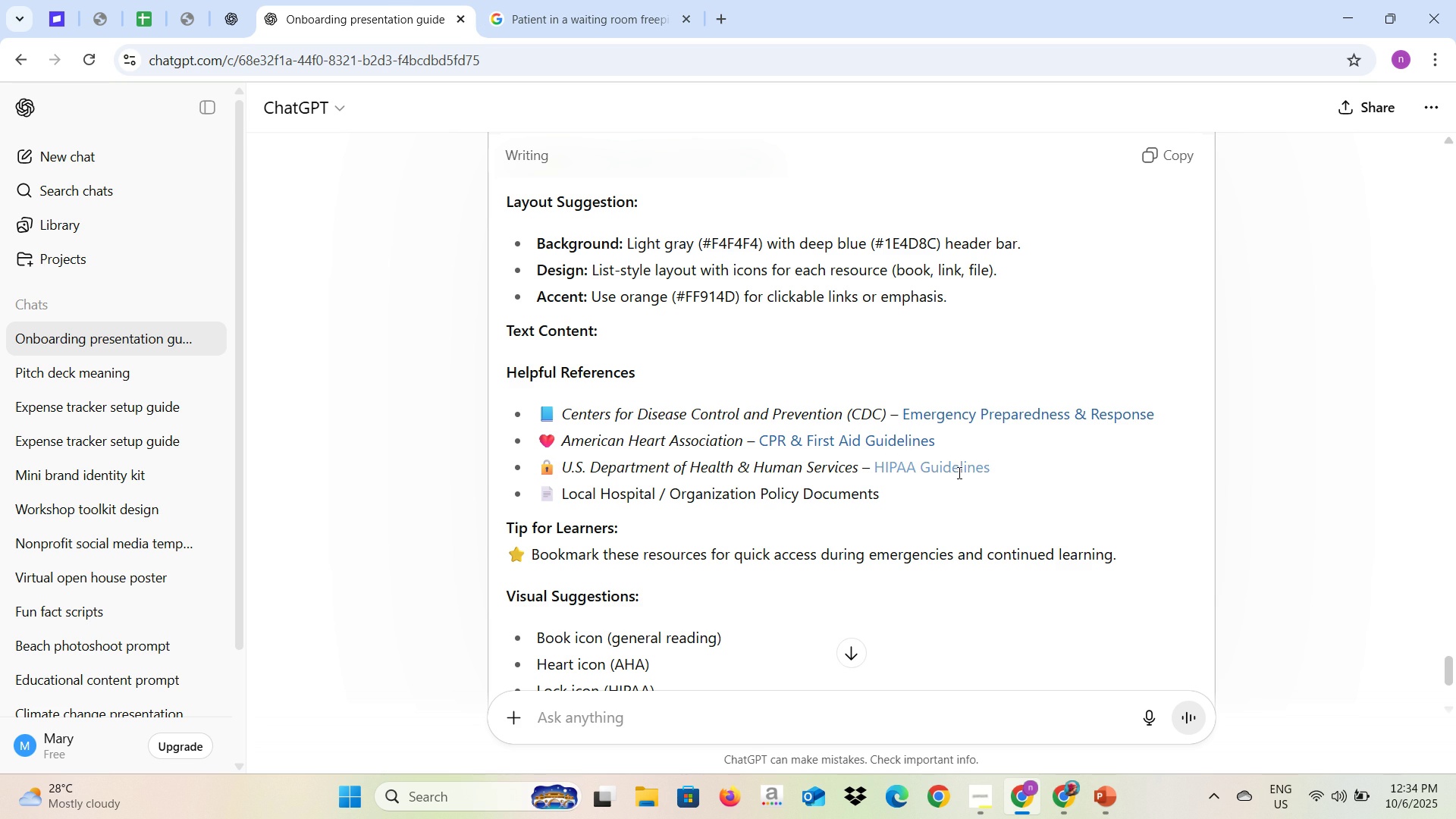 
right_click([956, 463])
 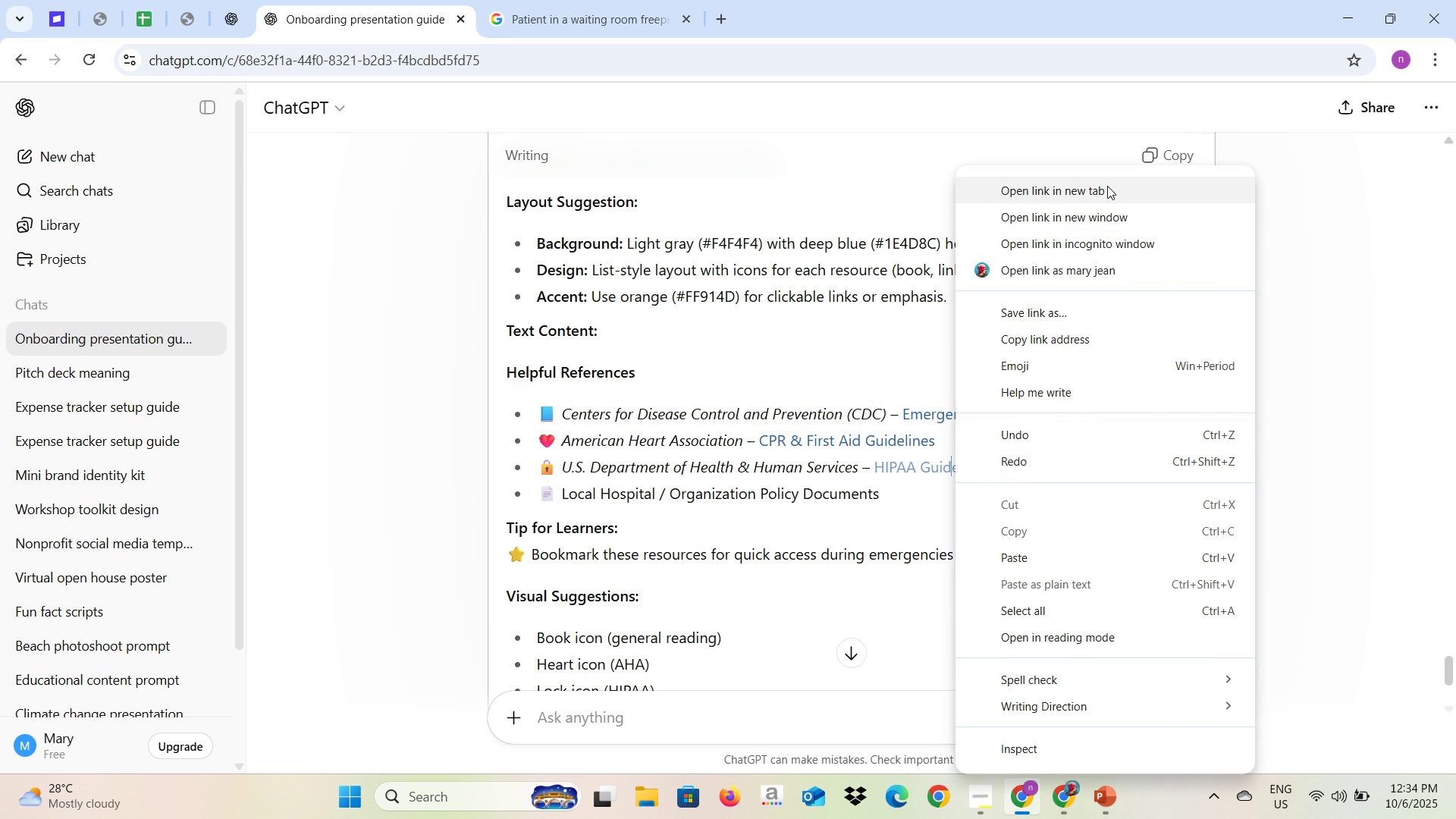 
left_click([1107, 185])
 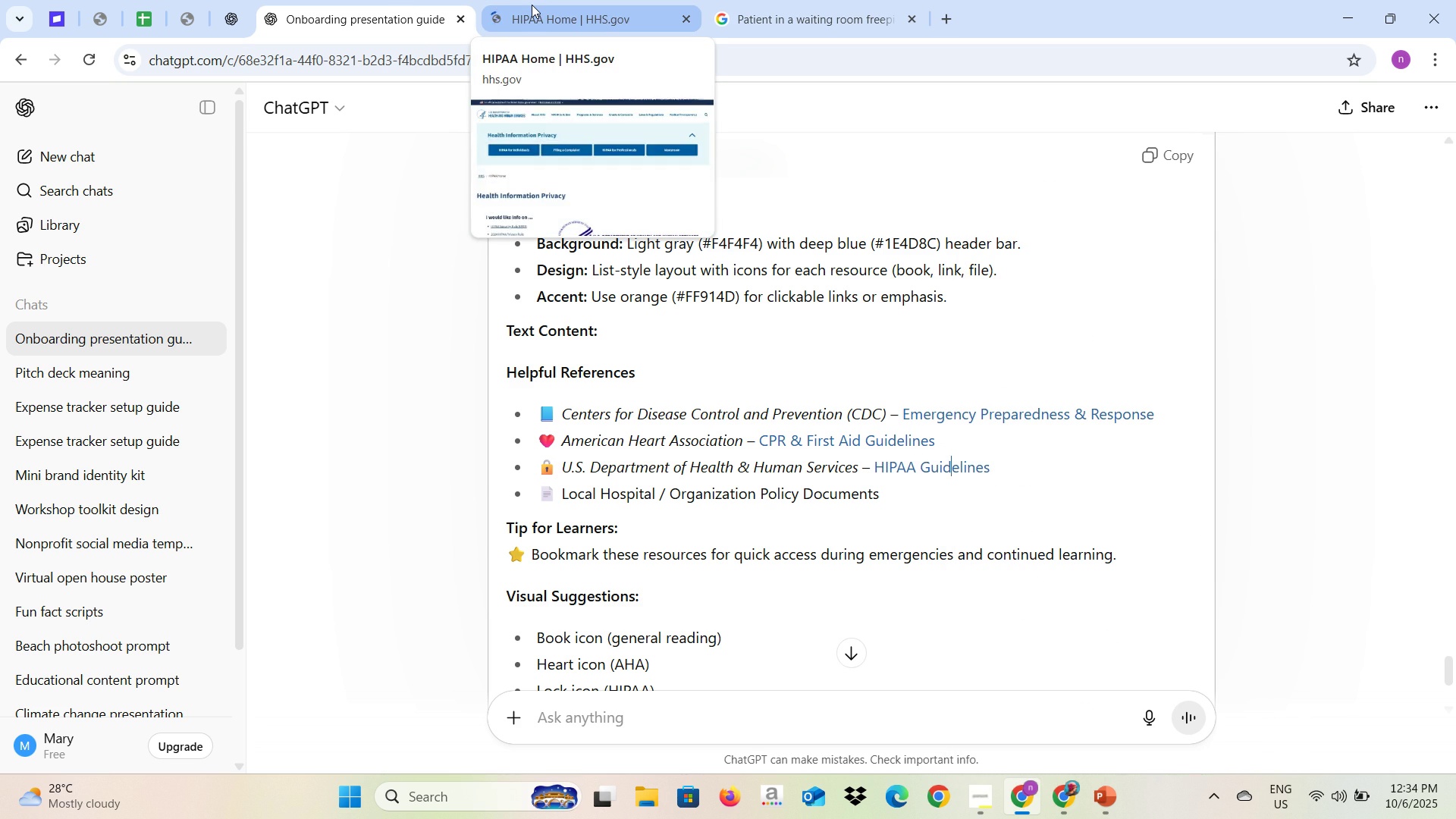 
wait(5.51)
 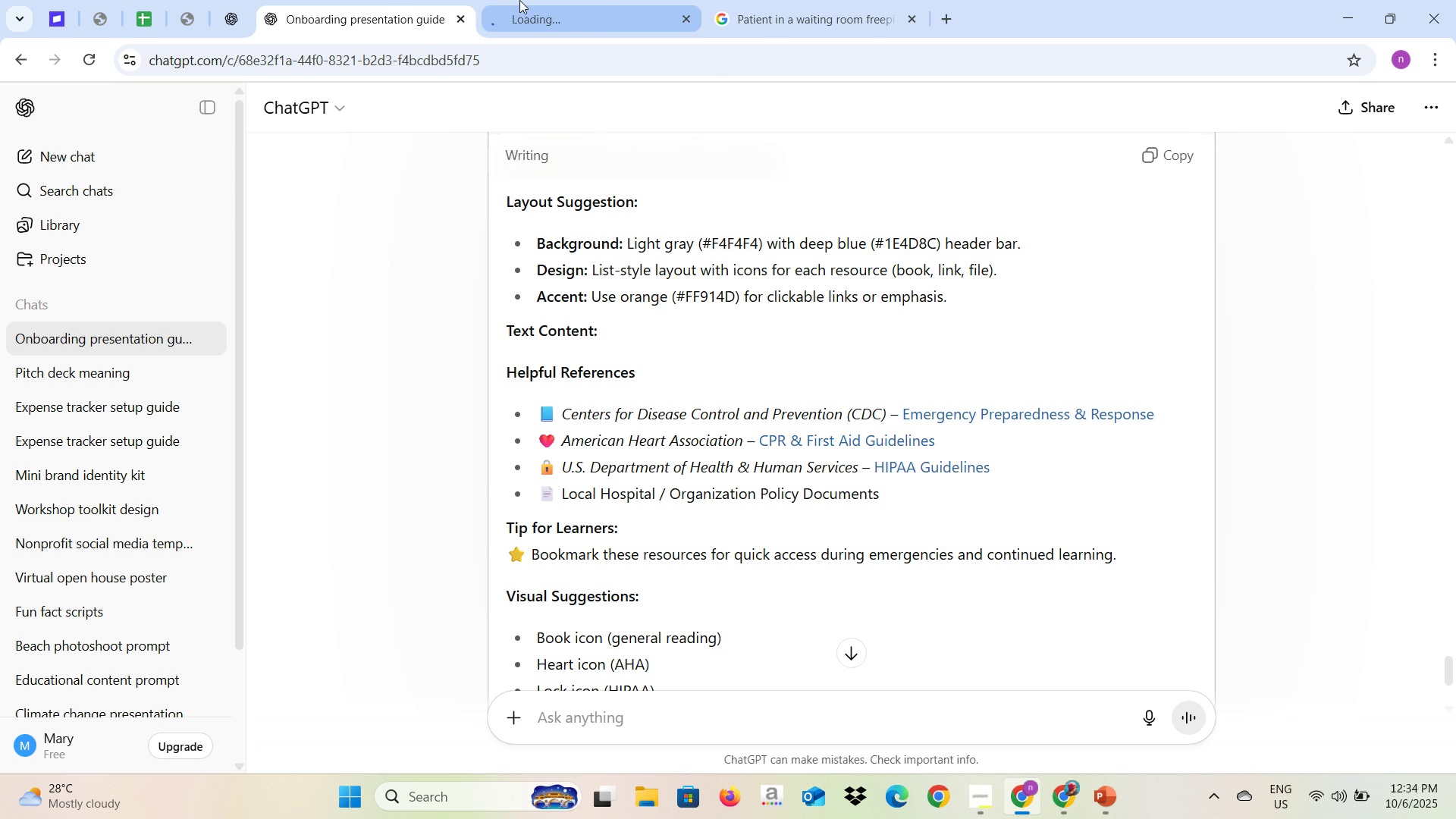 
left_click([533, 5])
 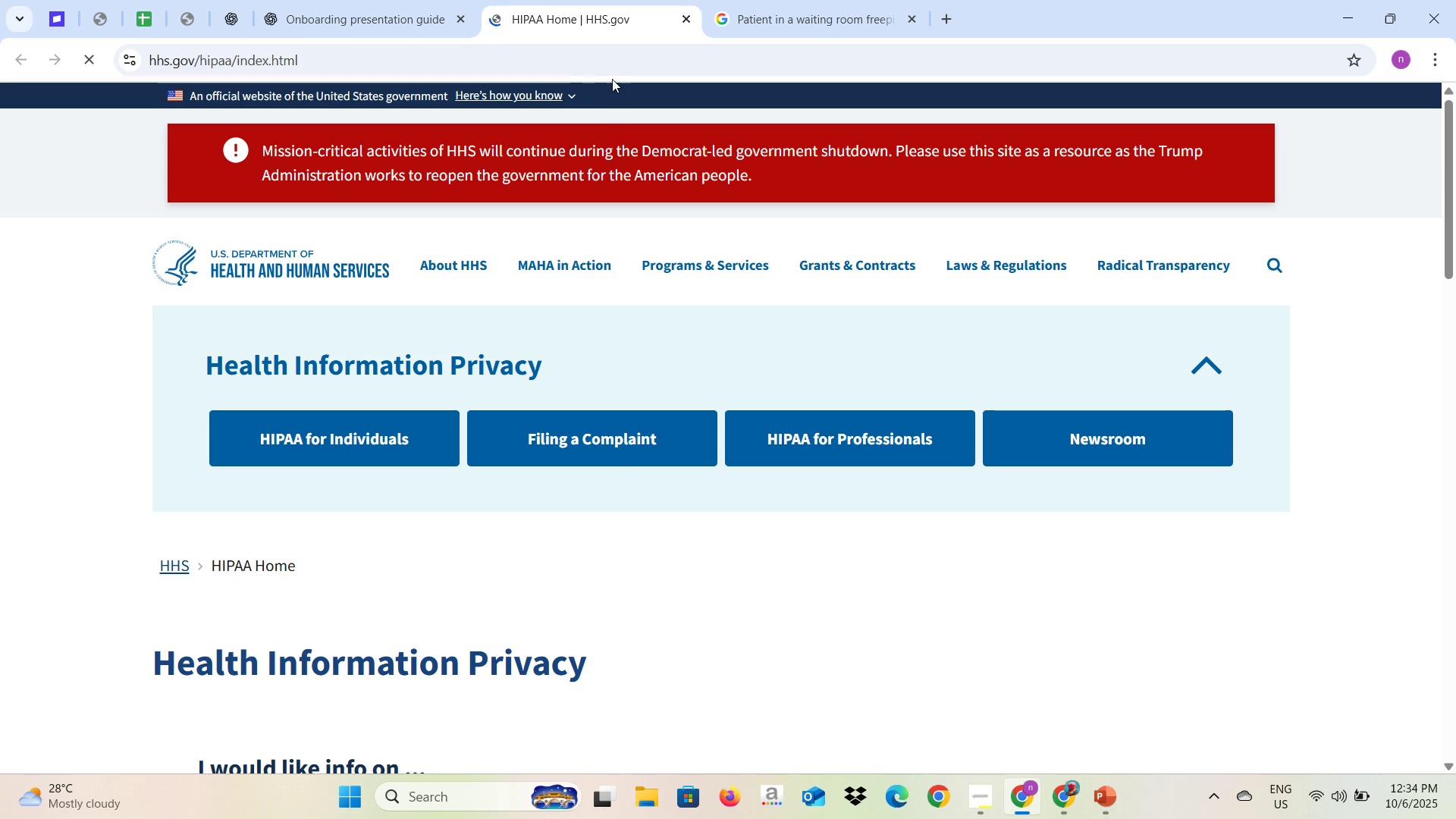 
left_click([612, 79])
 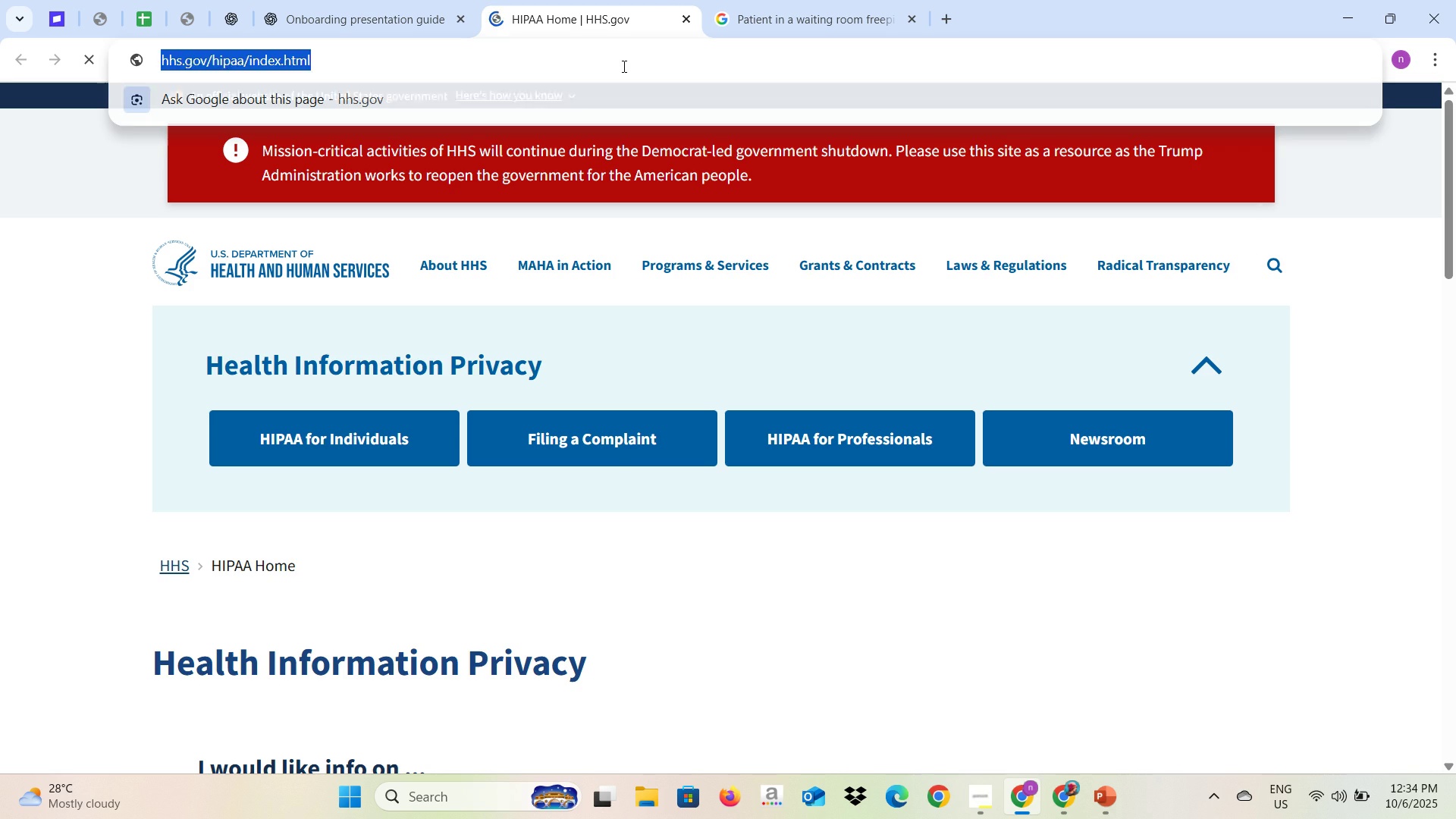 
double_click([623, 66])